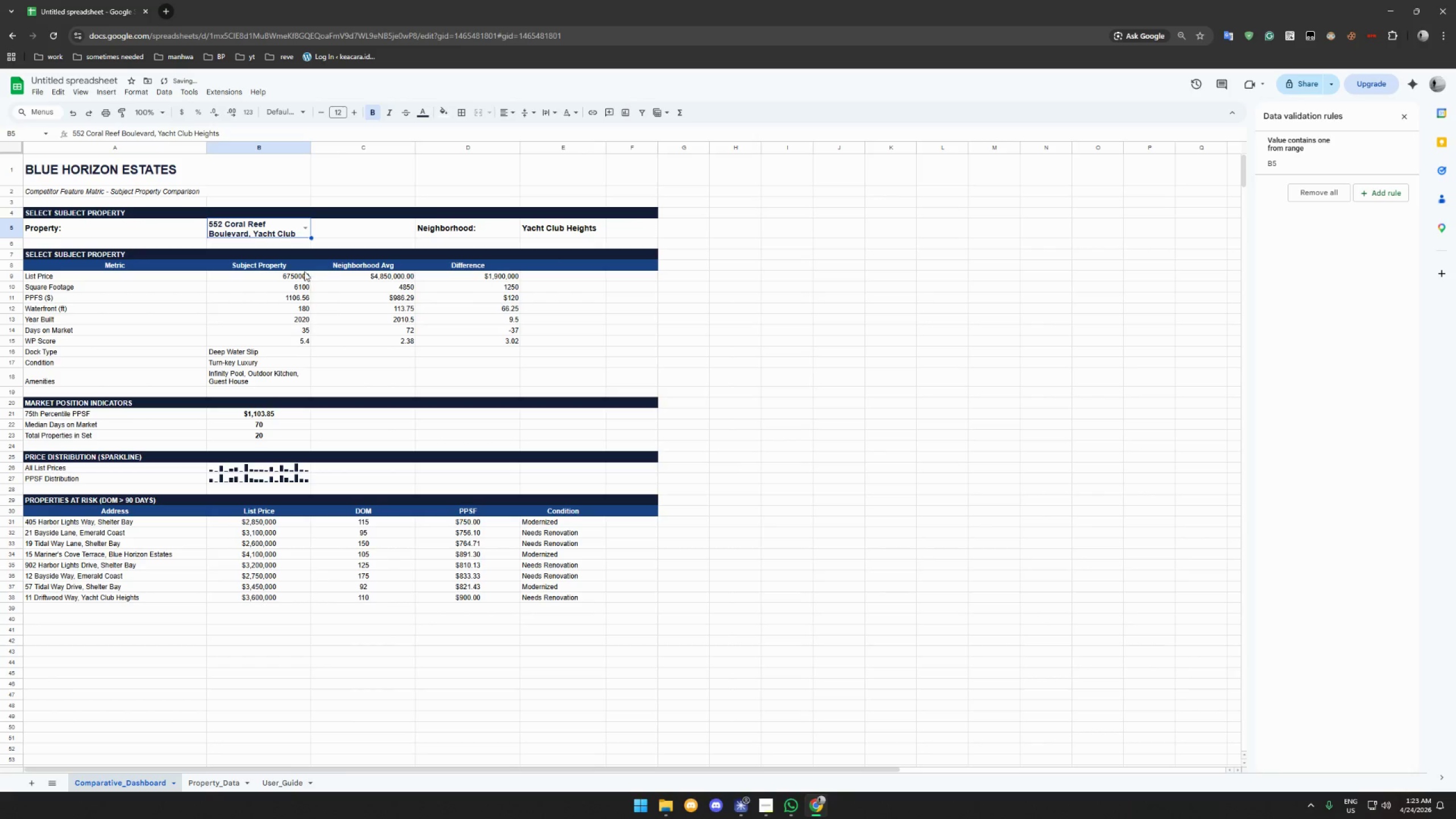 
left_click([305, 231])
 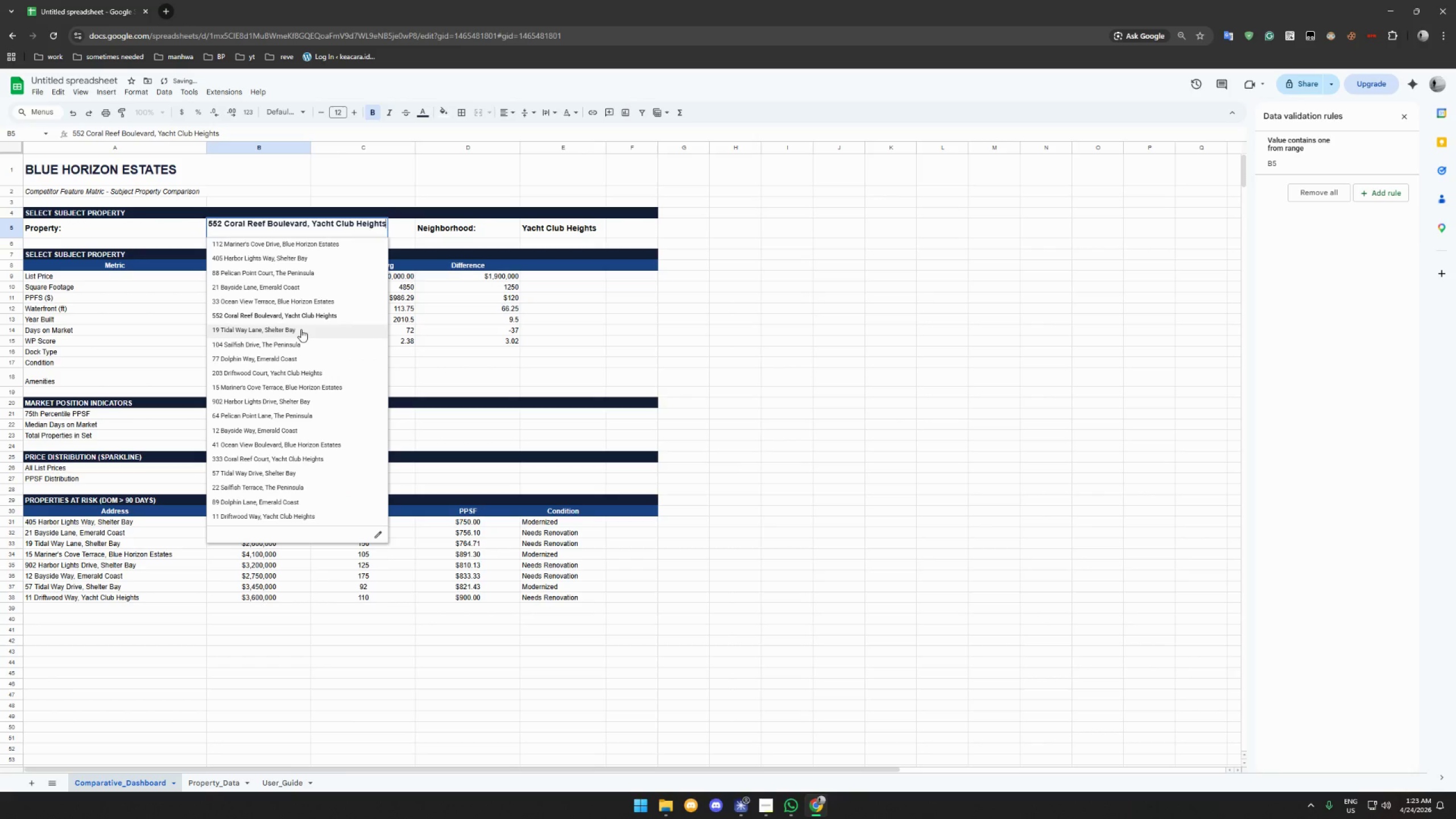 
left_click([301, 330])
 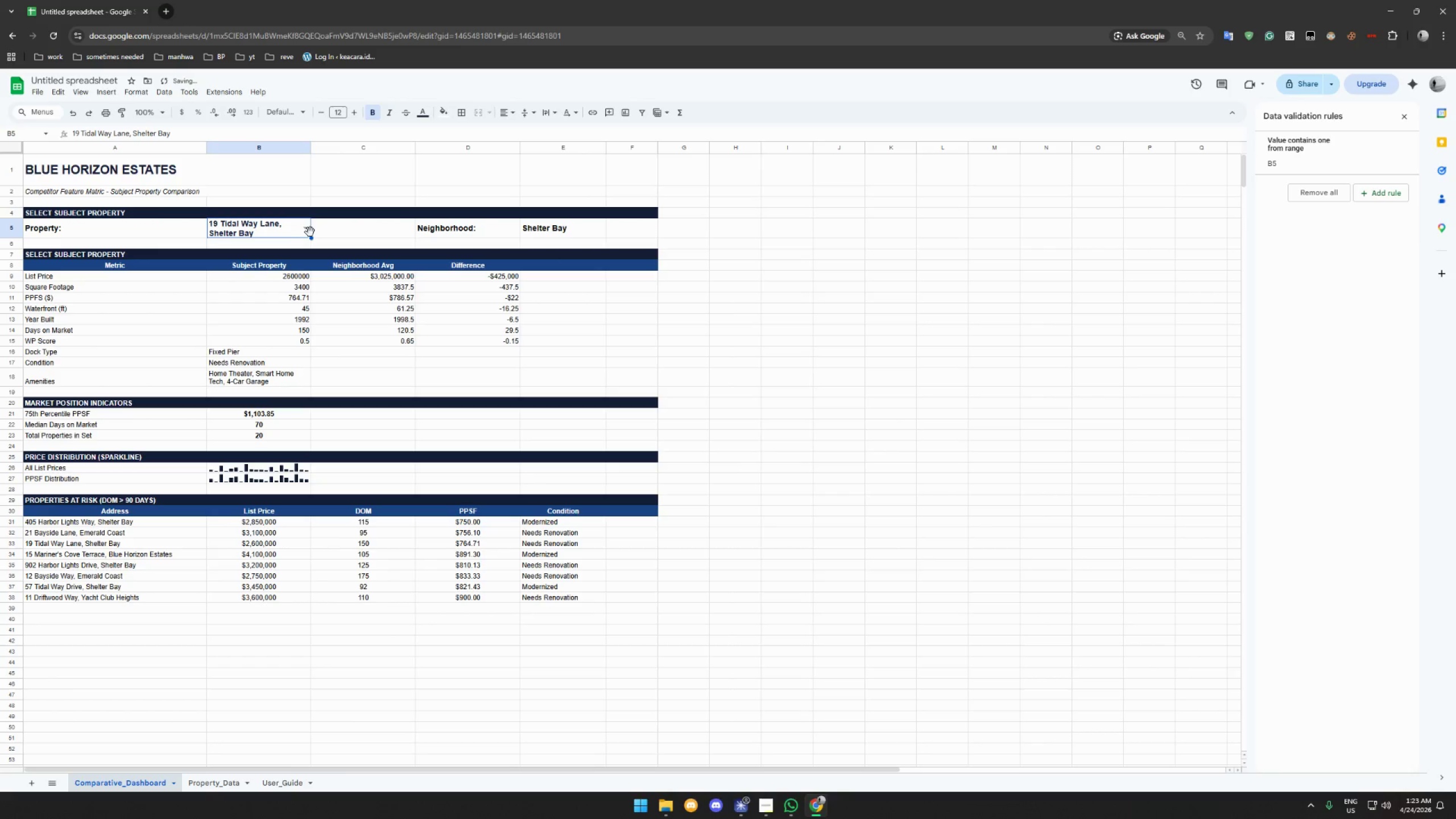 
left_click([306, 228])
 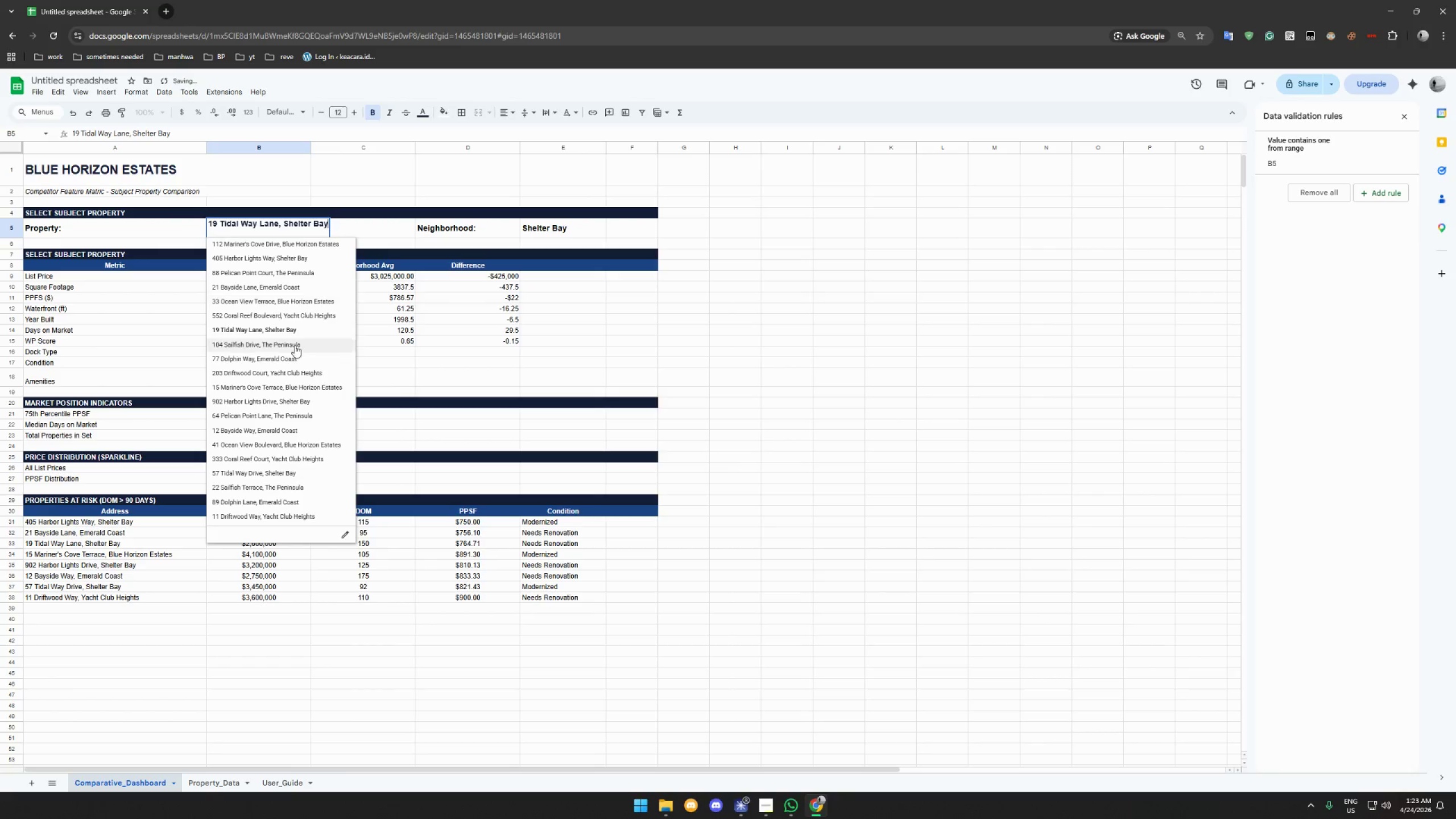 
left_click([293, 363])
 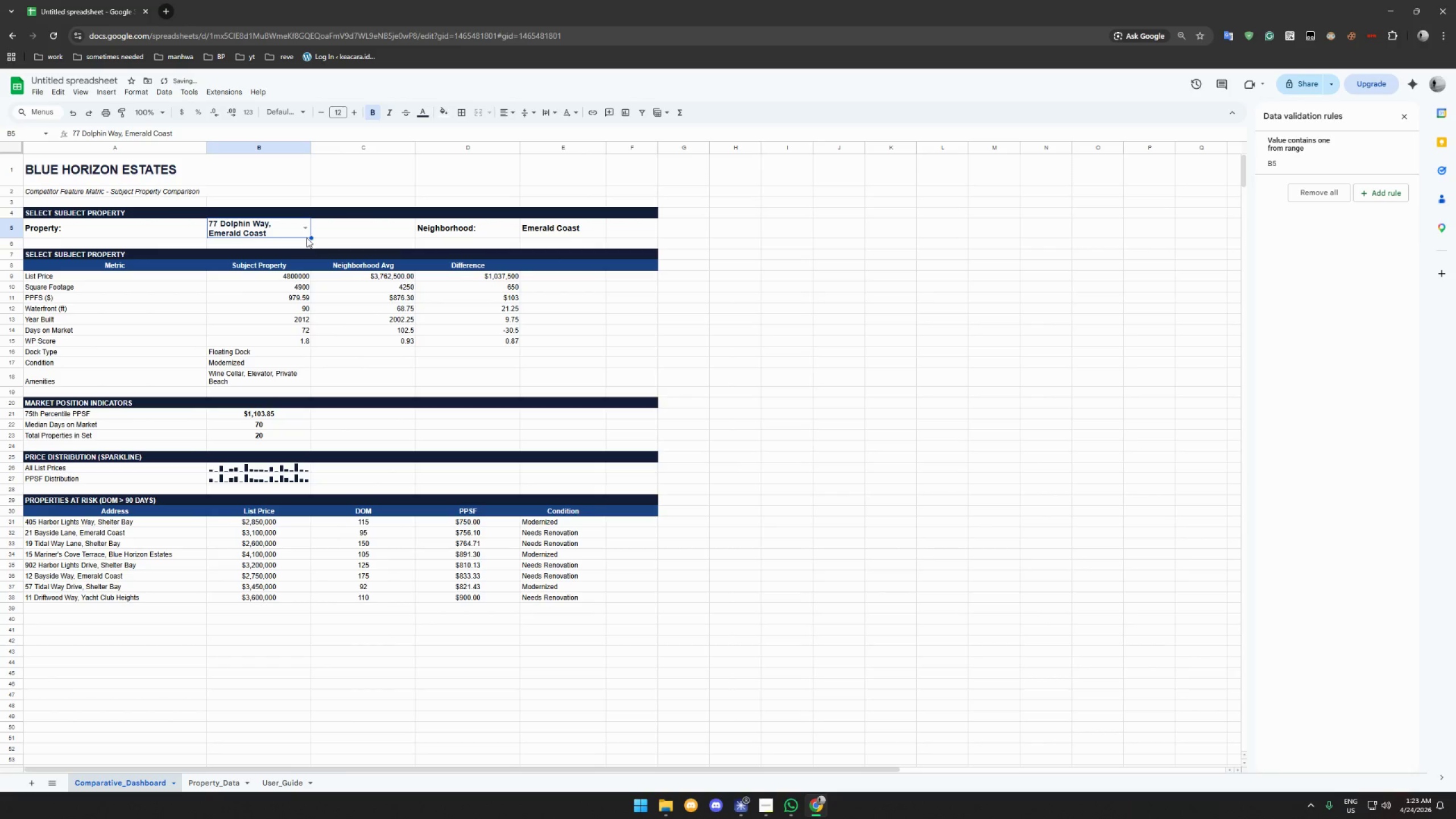 
left_click([303, 231])
 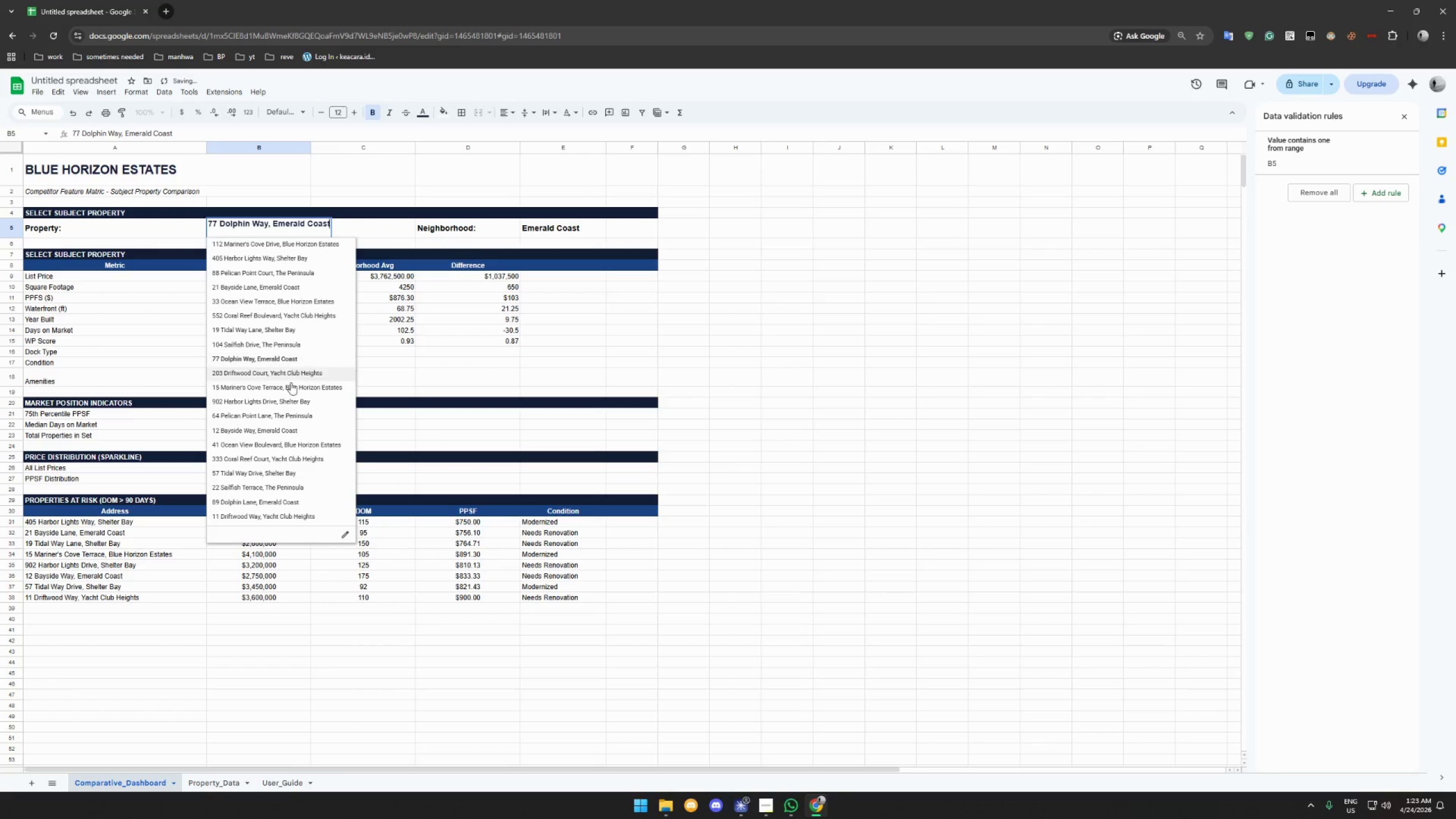 
left_click([290, 384])
 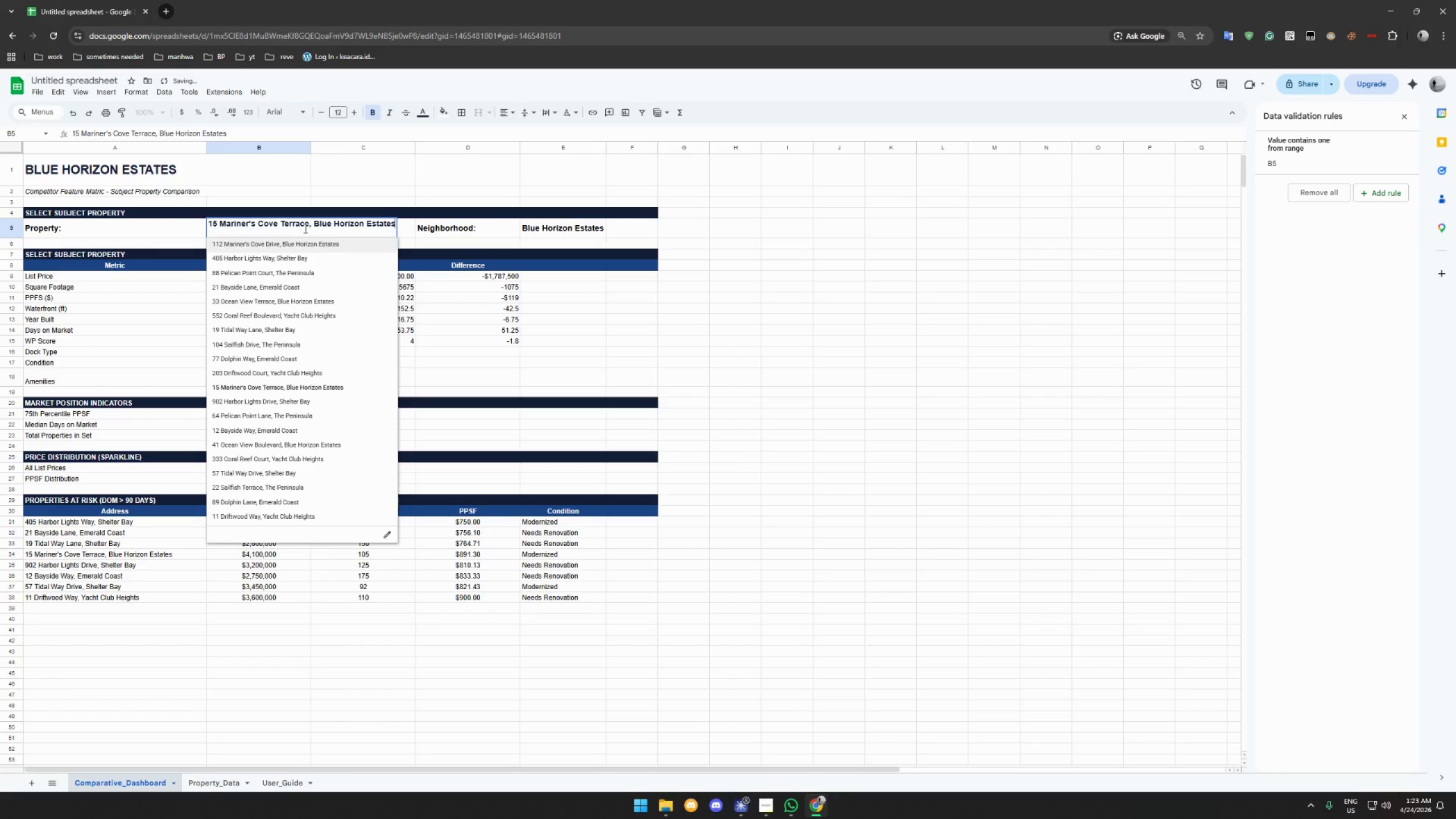 
left_click([303, 242])
 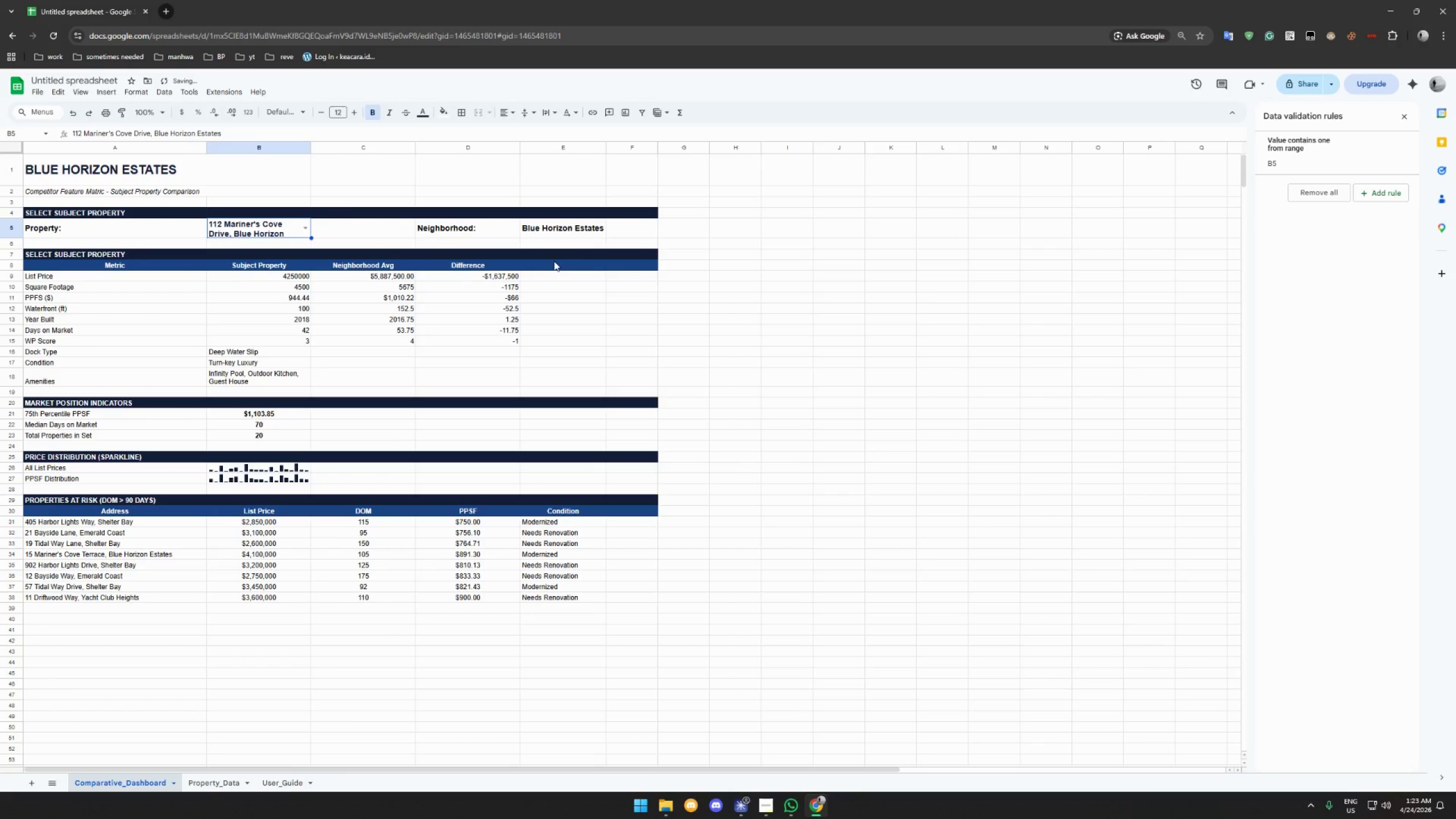 
scroll: coordinate [311, 282], scroll_direction: up, amount: 6.0
 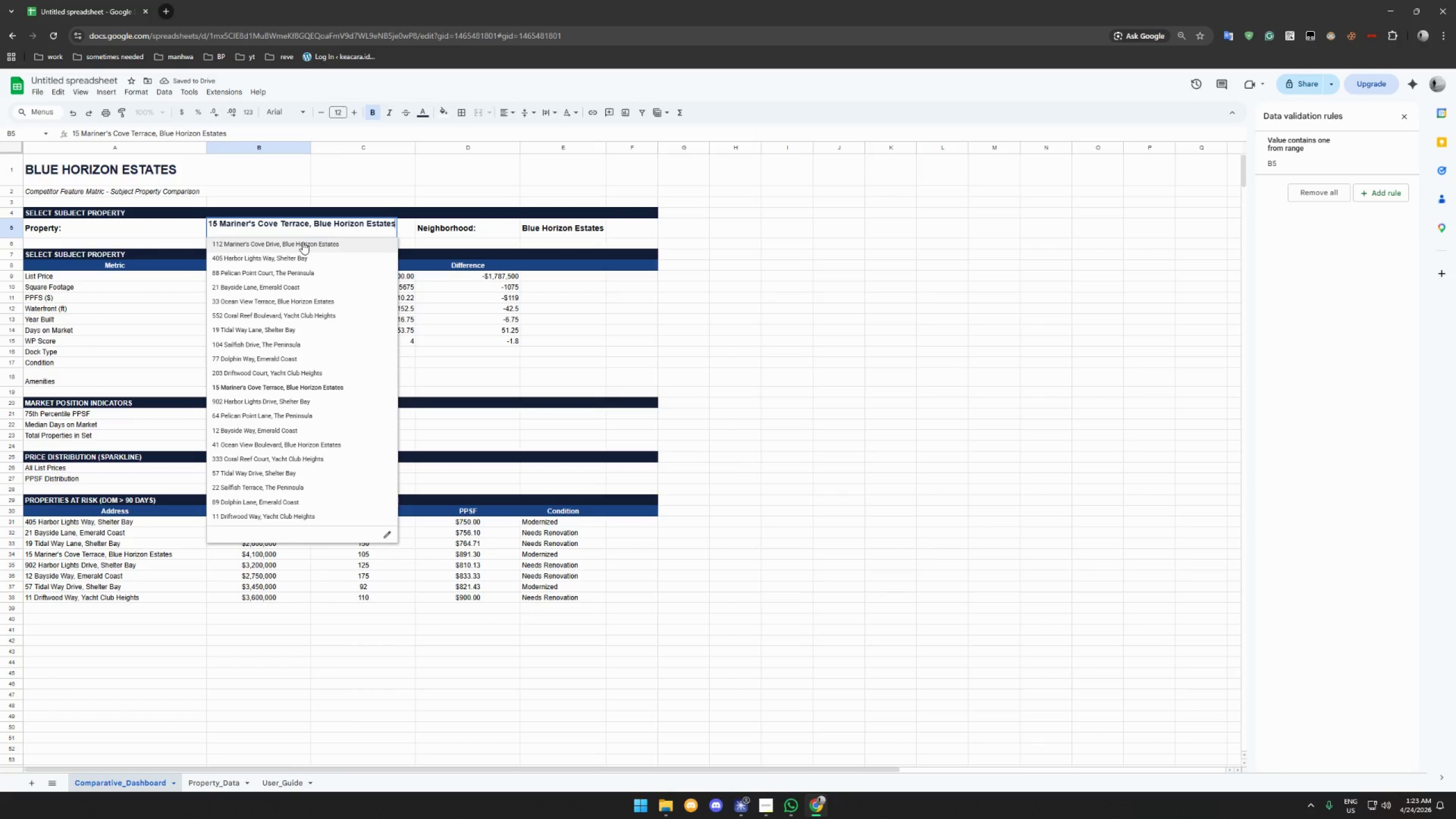 
left_click([569, 224])
 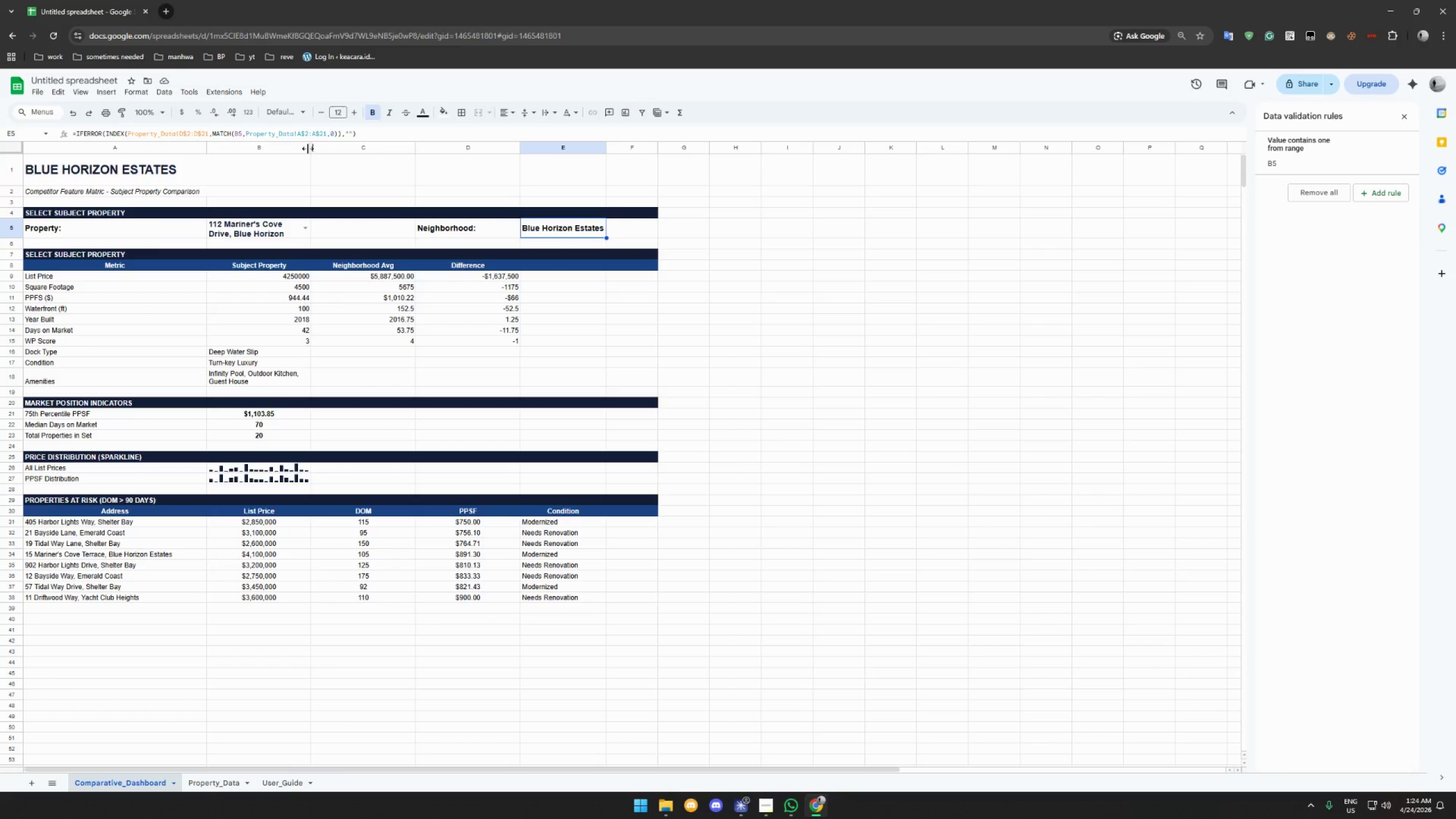 
wait(34.45)
 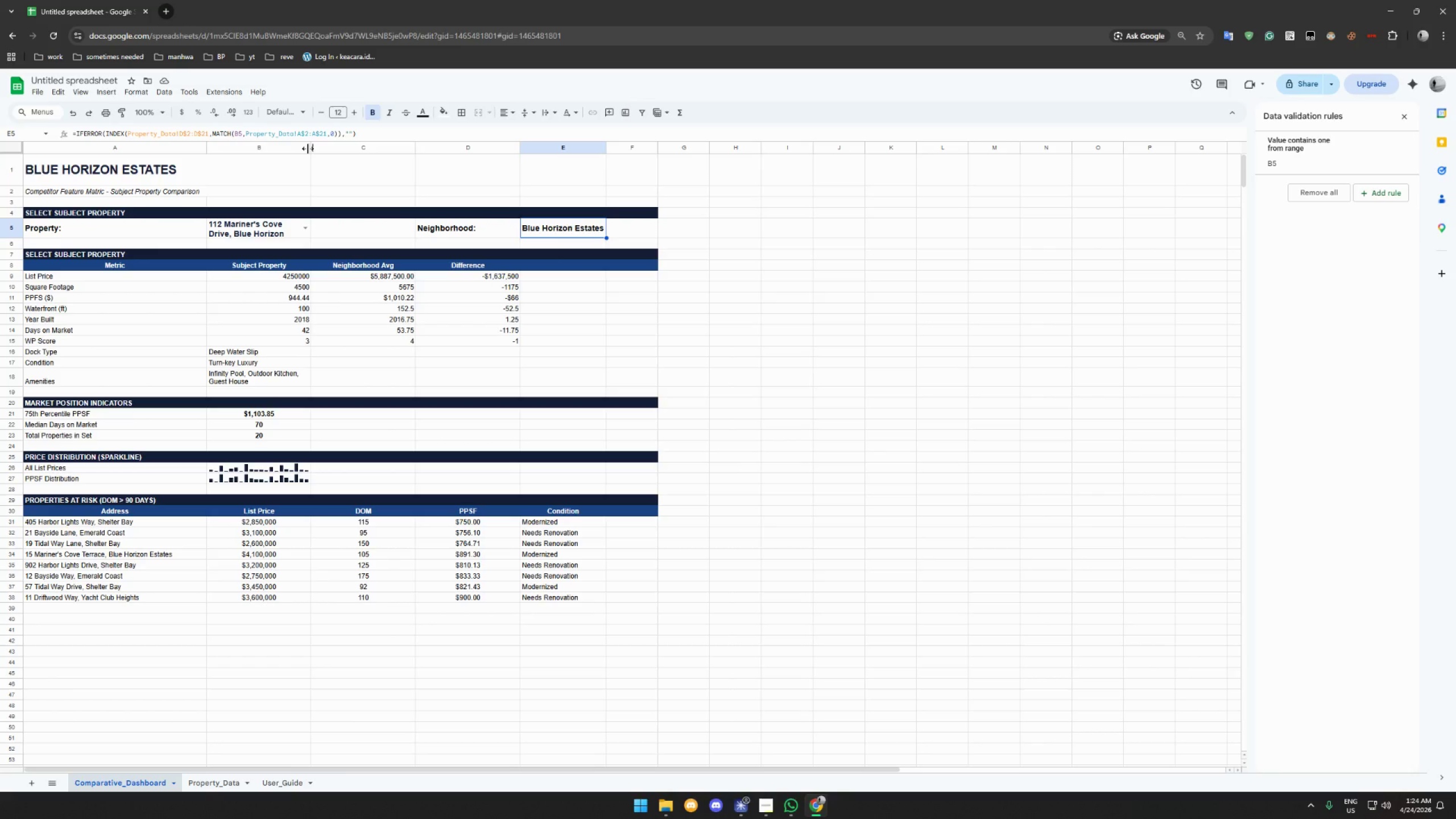 
left_click([570, 235])
 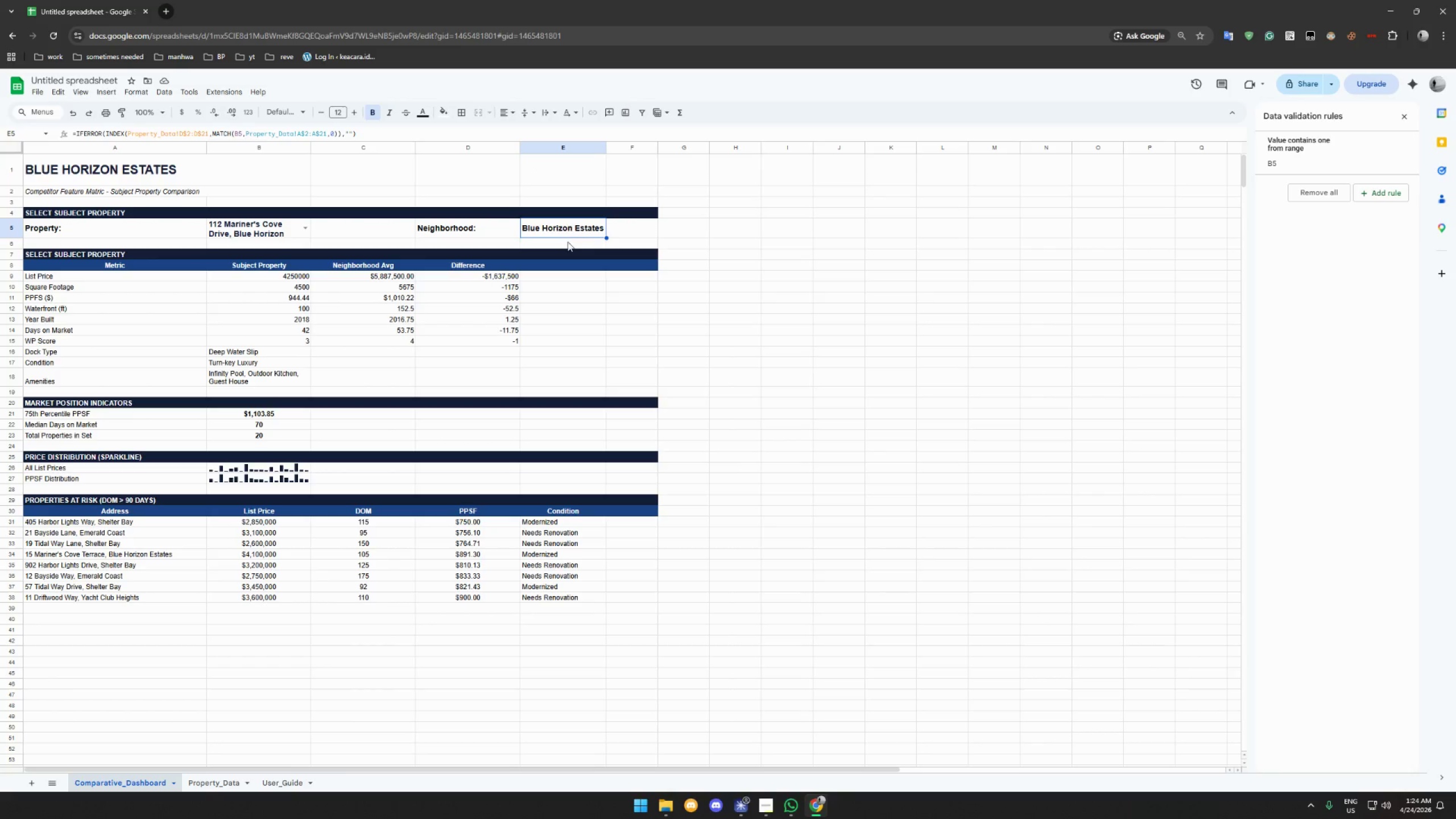 
left_click([567, 242])
 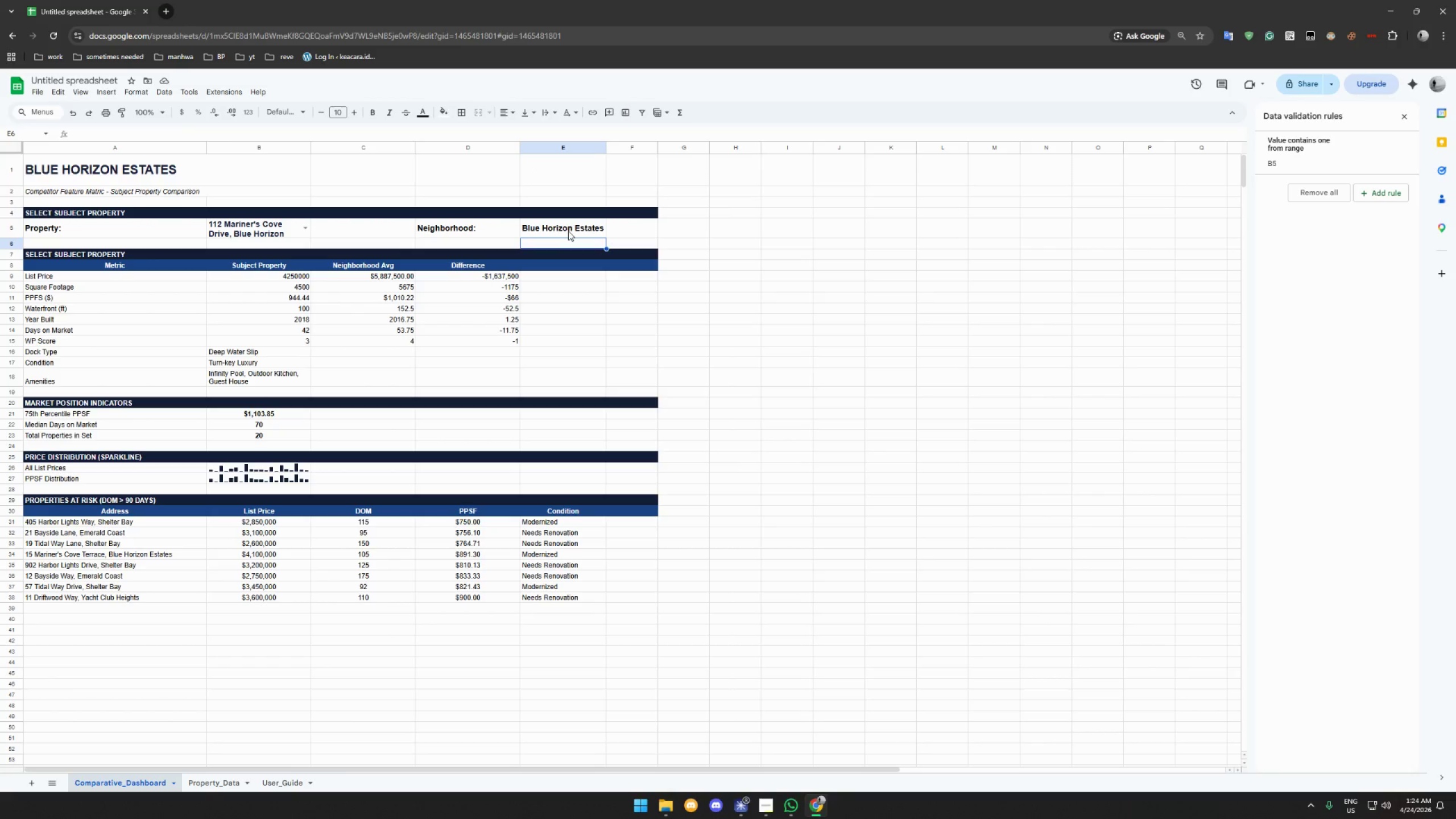 
left_click([568, 231])
 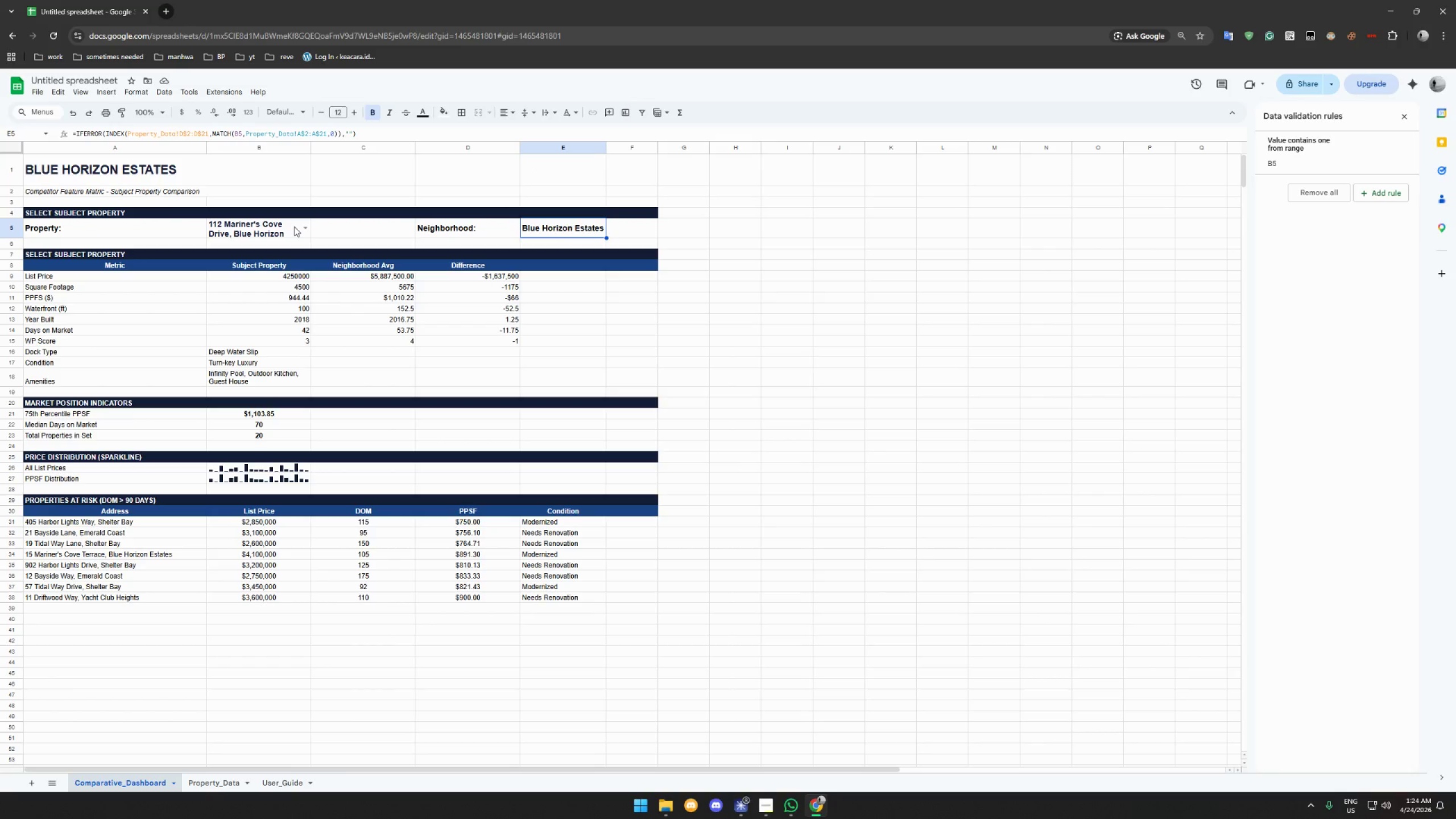 
wait(6.23)
 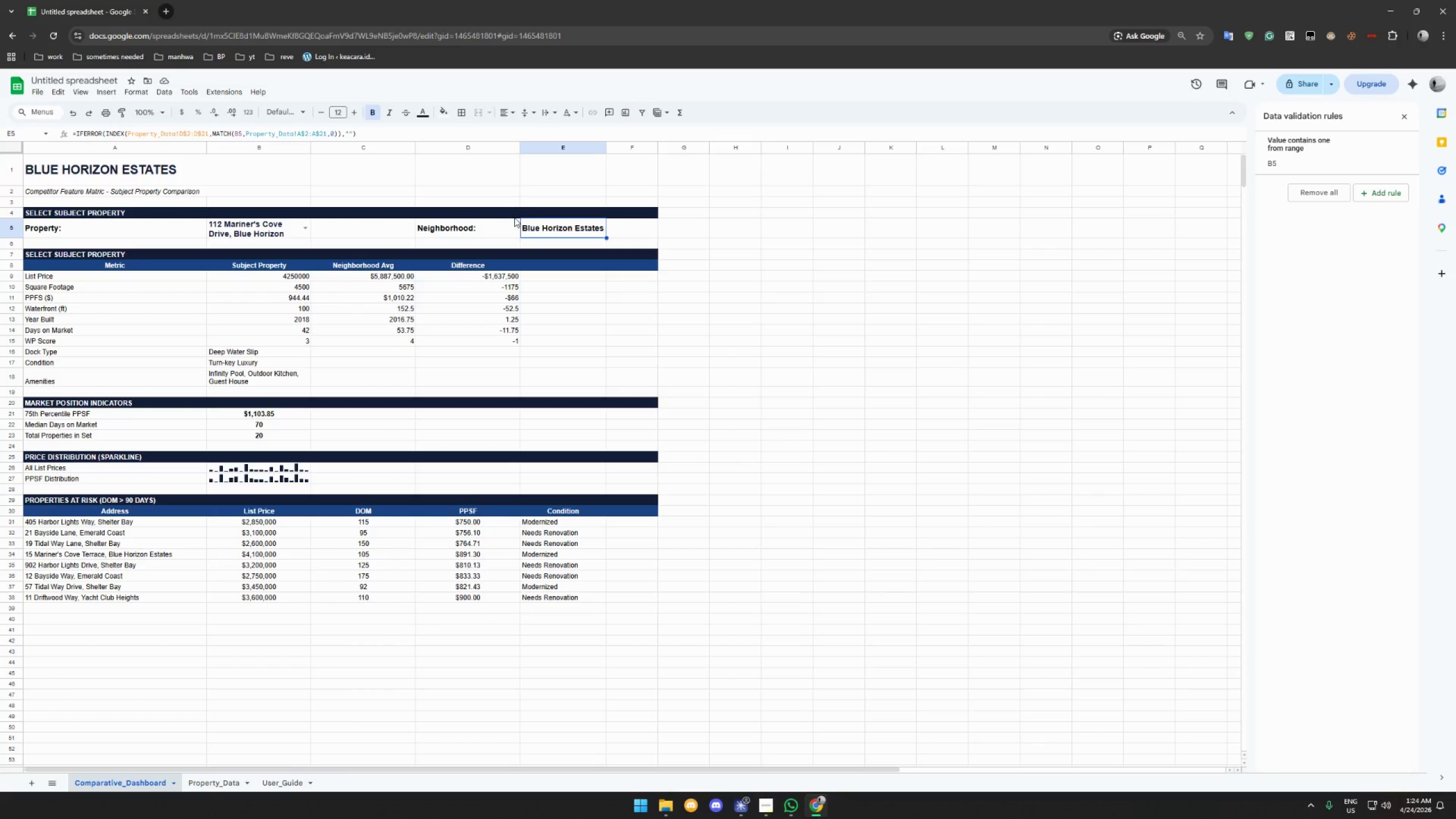 
double_click([294, 226])
 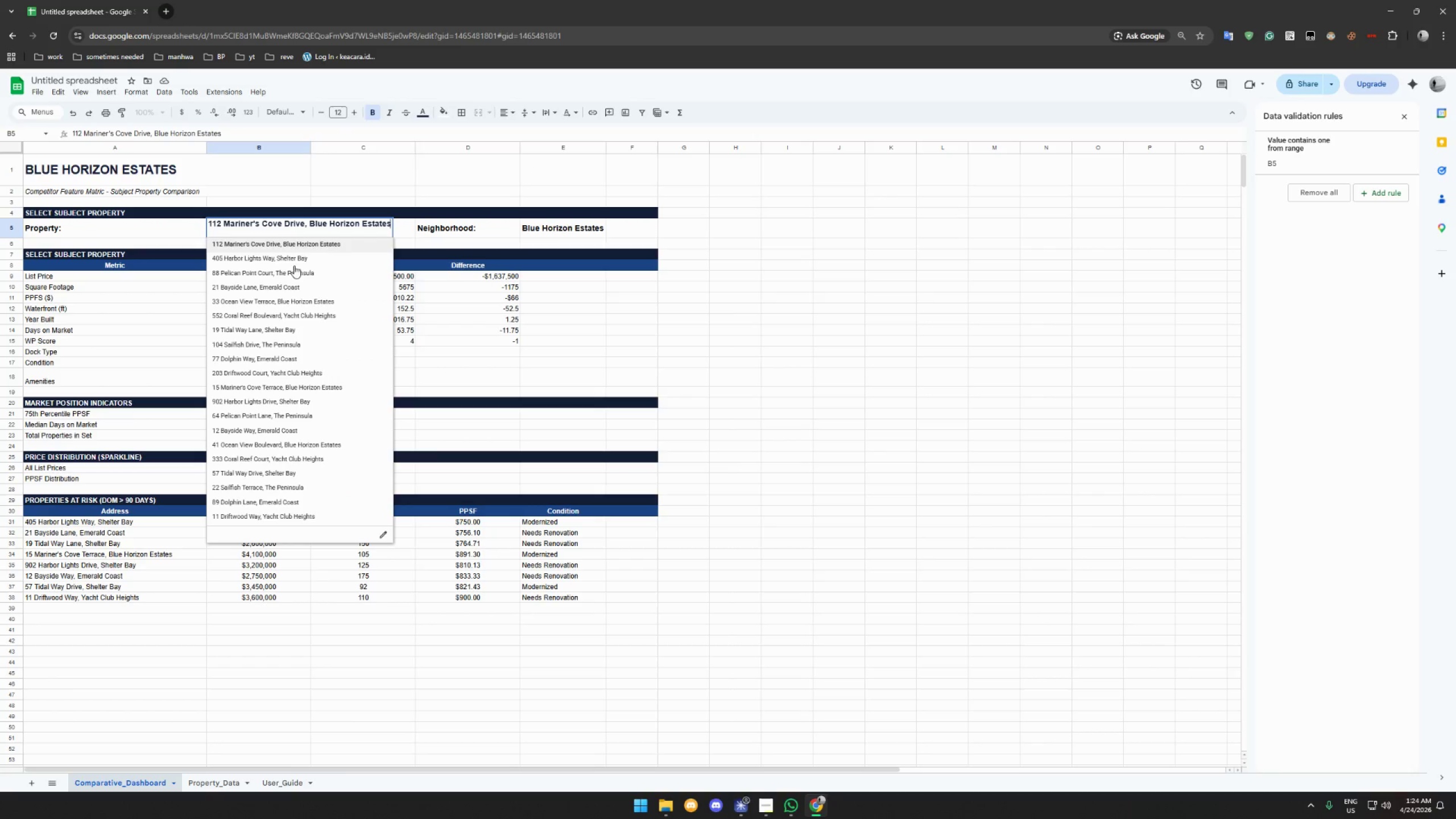 
left_click([294, 269])
 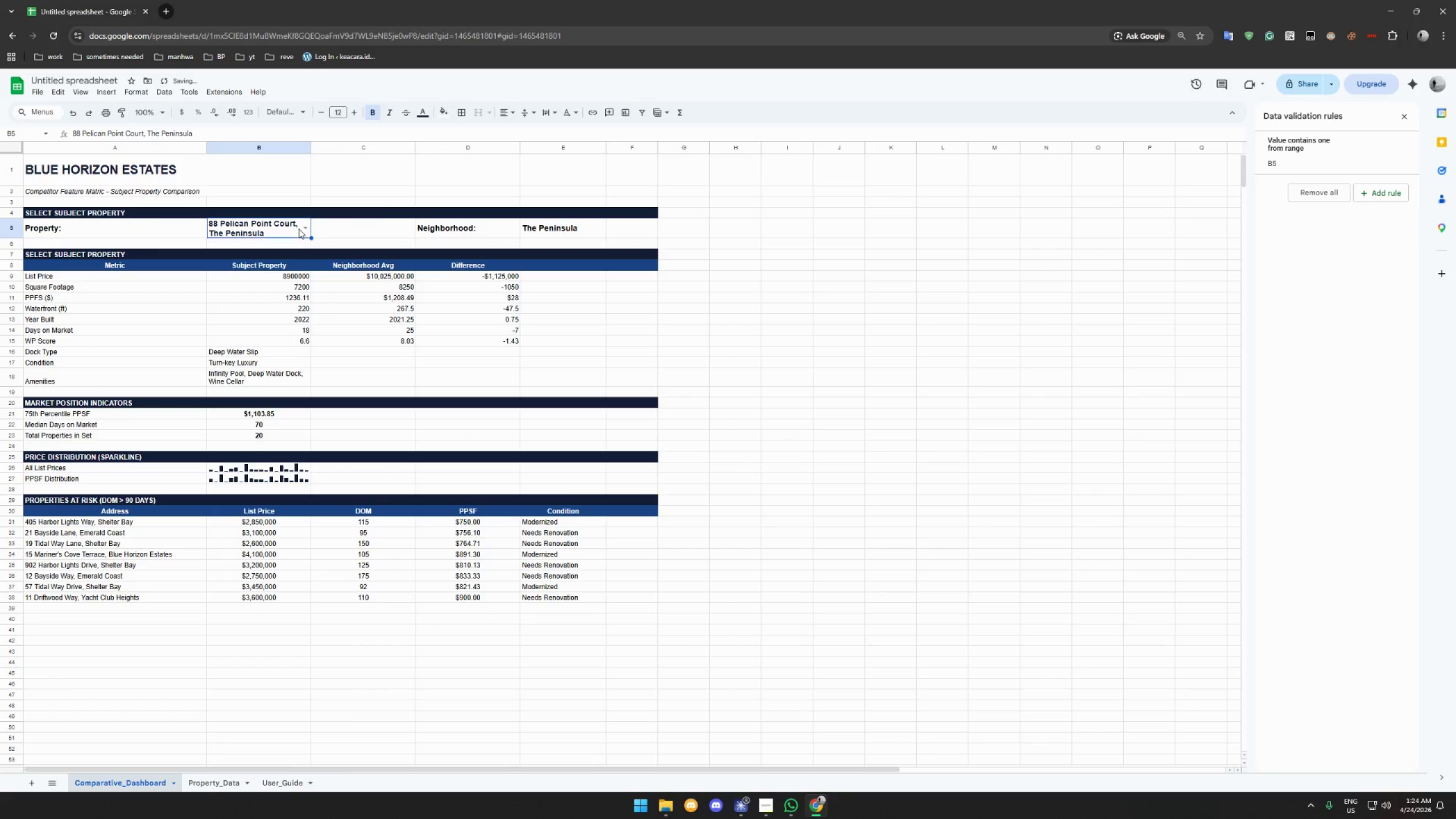 
double_click([302, 229])
 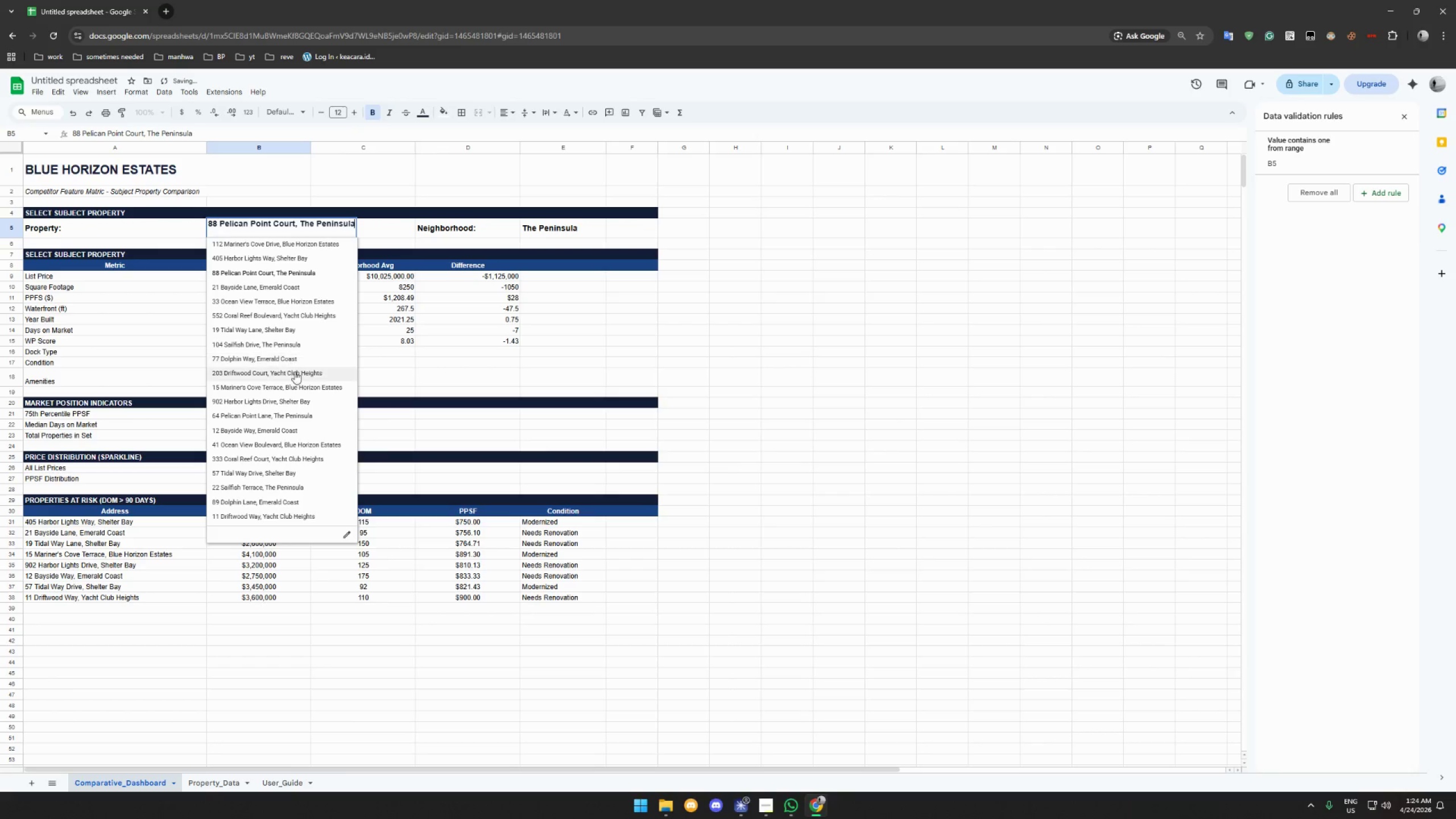 
left_click([295, 373])
 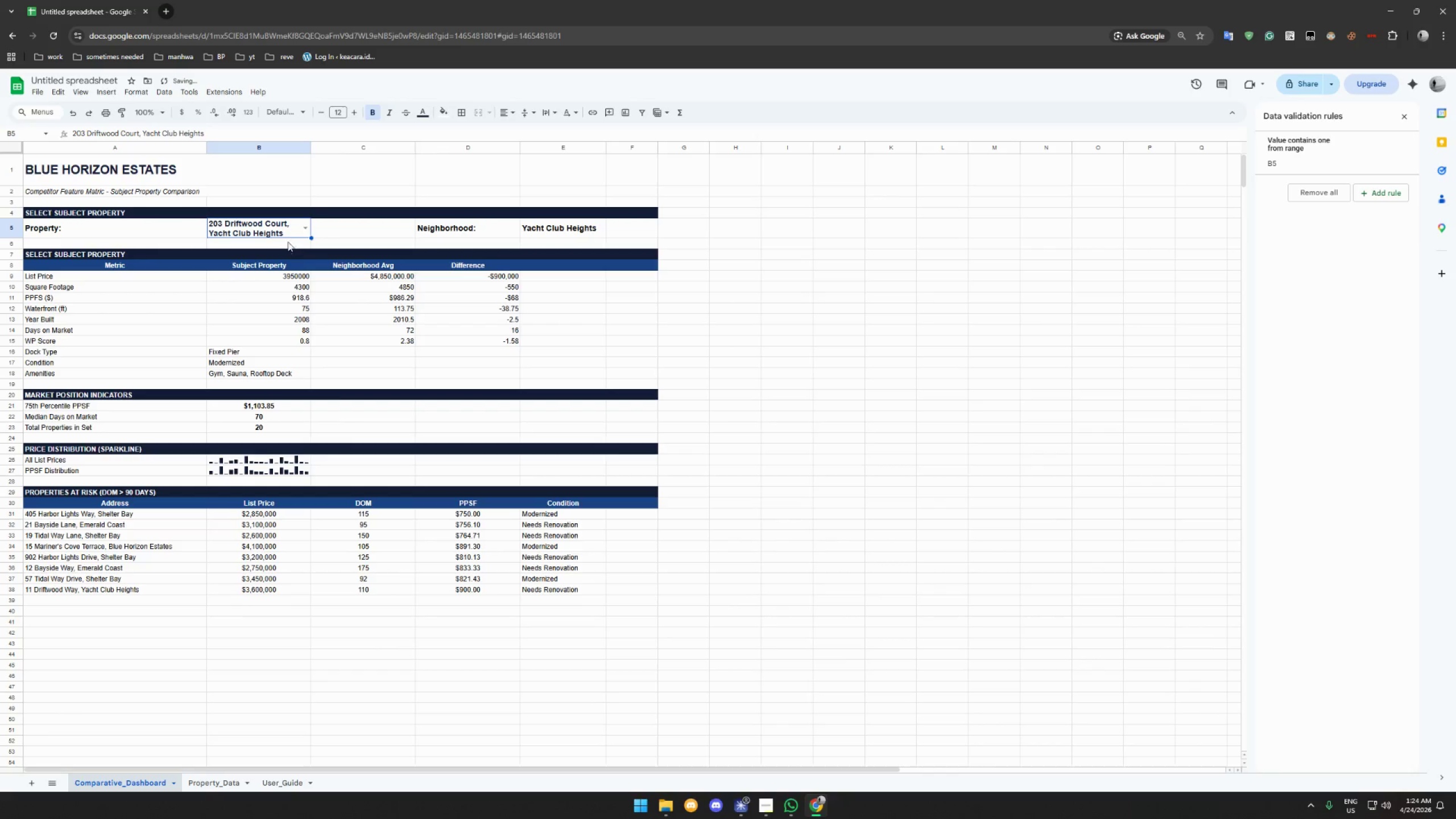 
left_click([305, 228])
 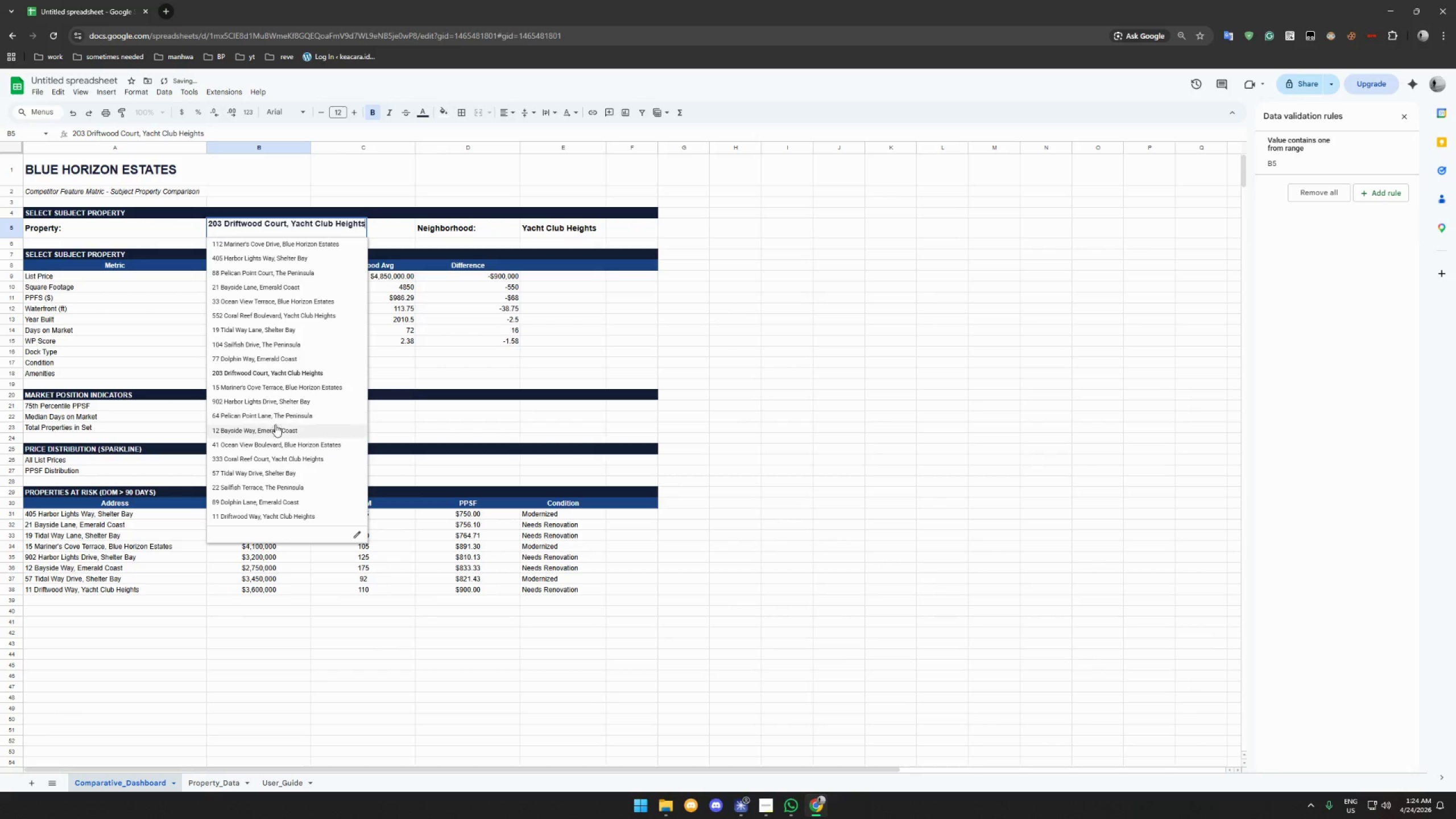 
left_click([275, 425])
 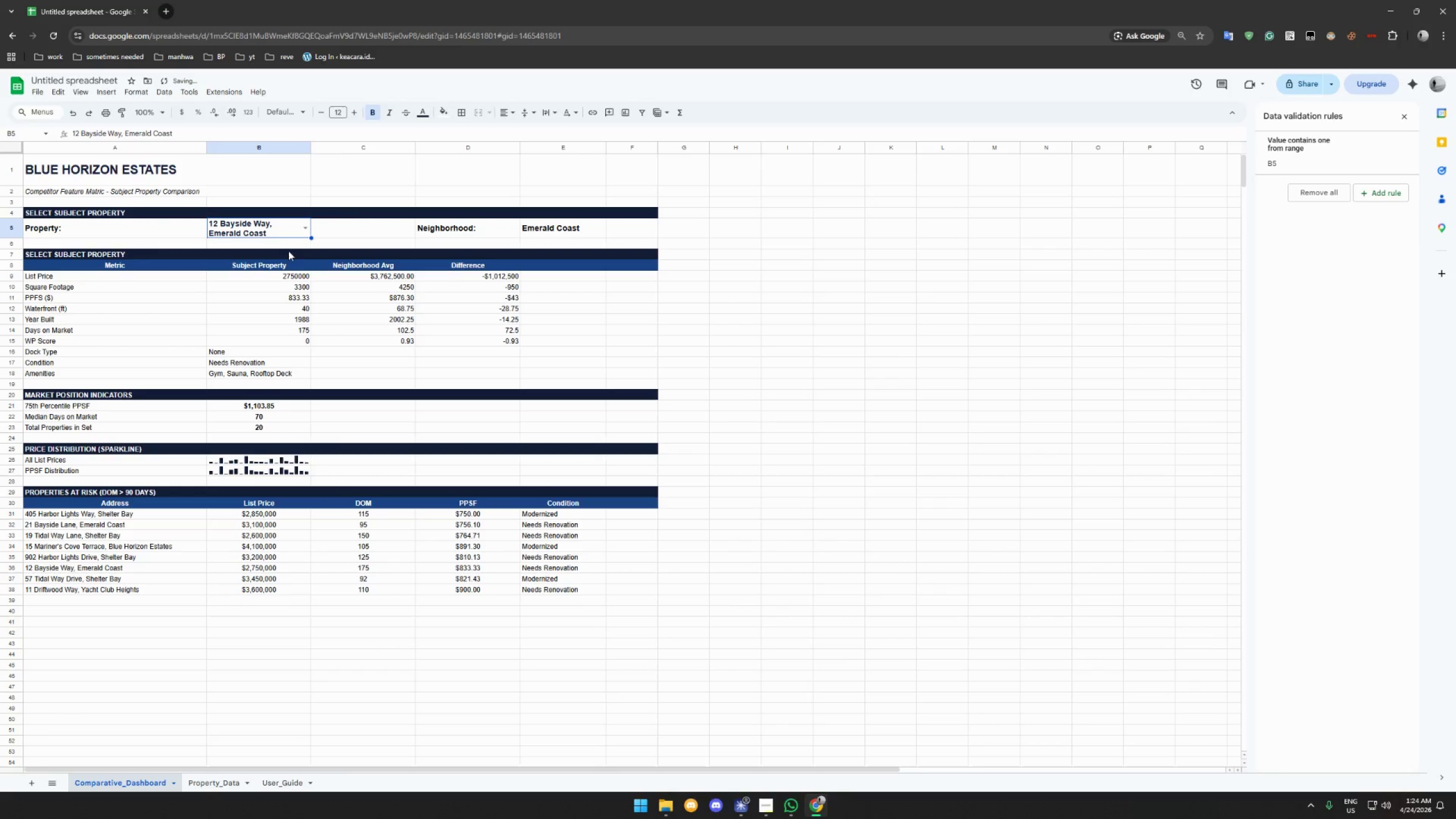 
left_click([301, 231])
 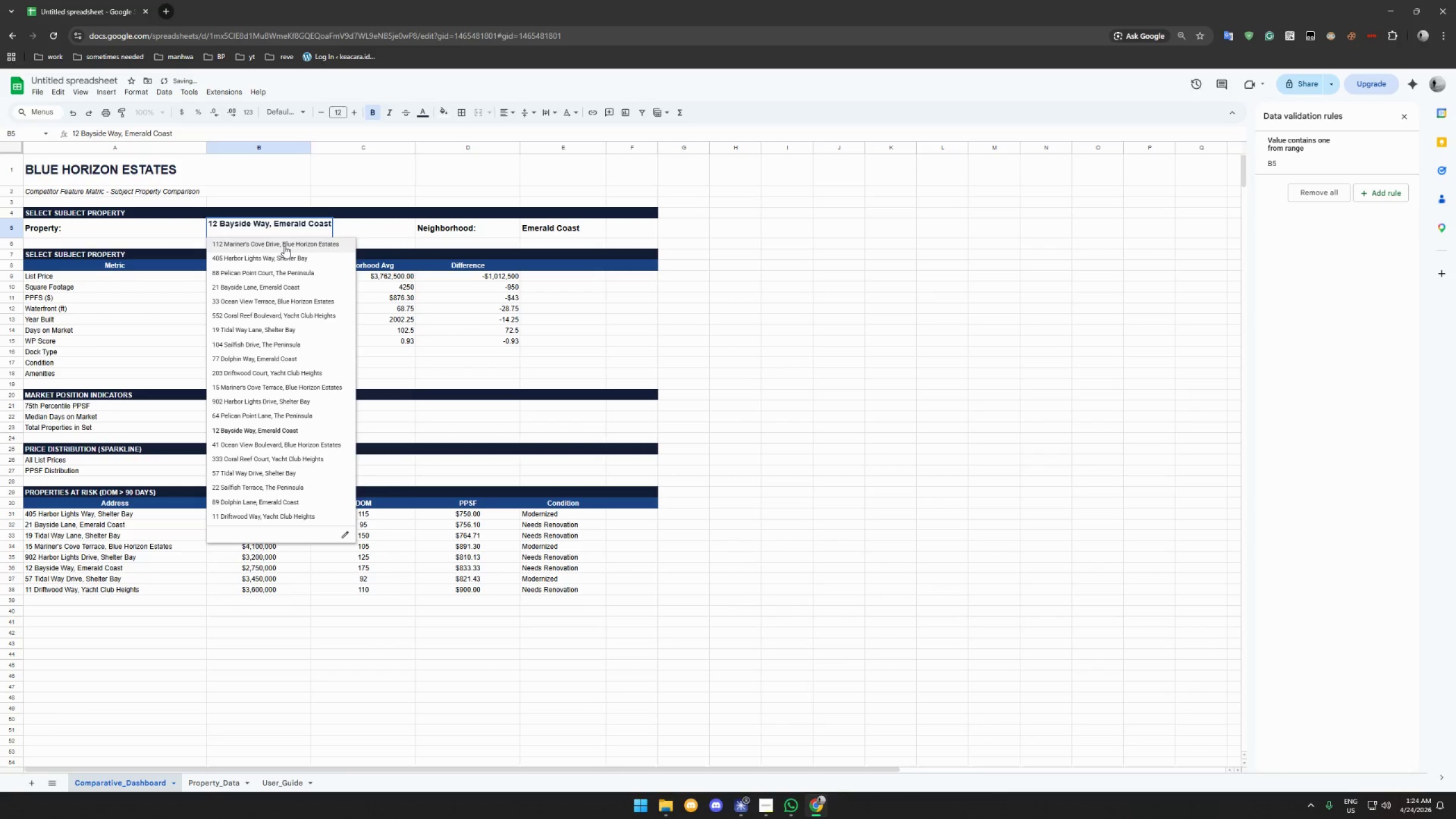 
left_click([284, 246])
 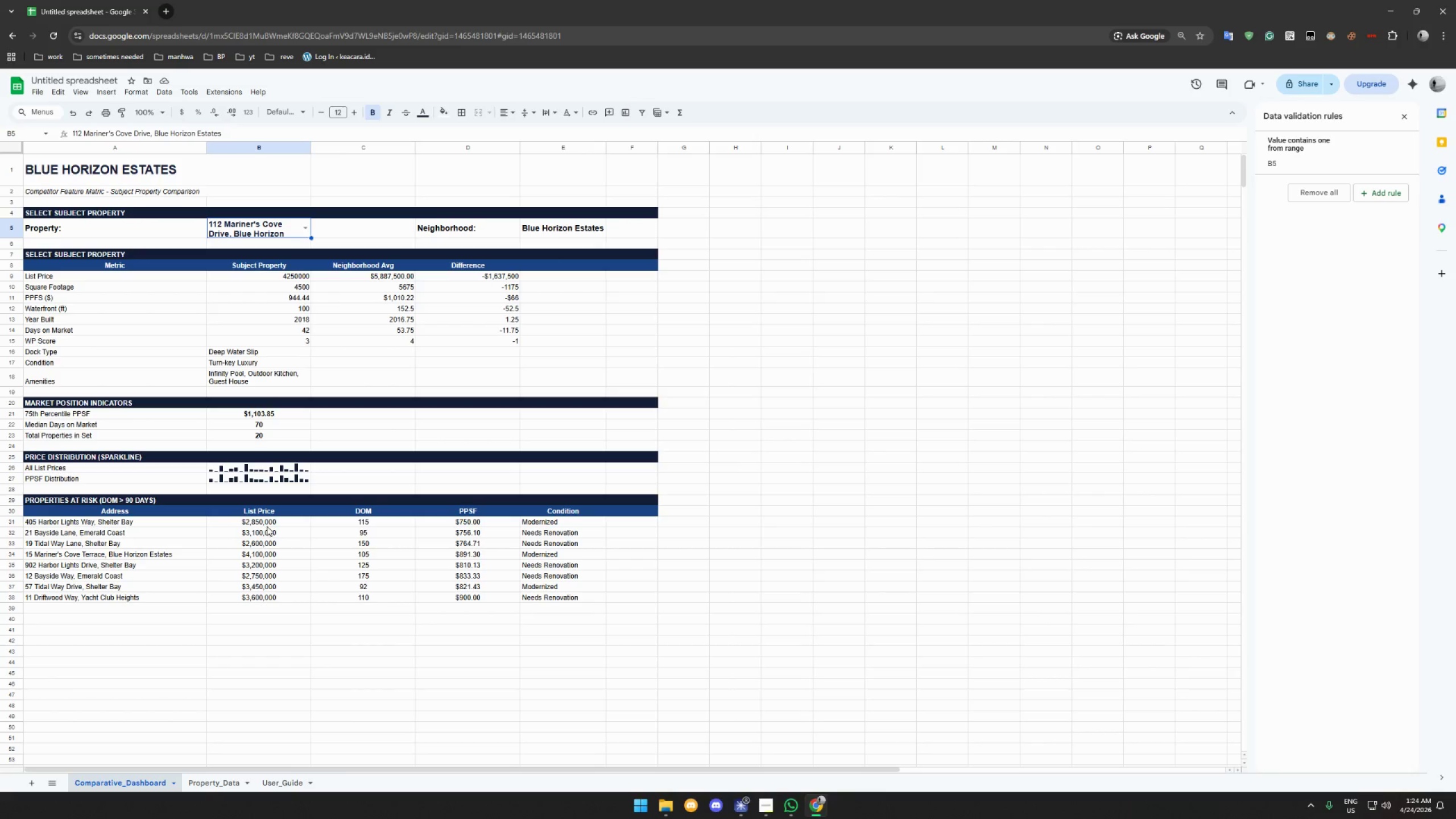 
wait(7.77)
 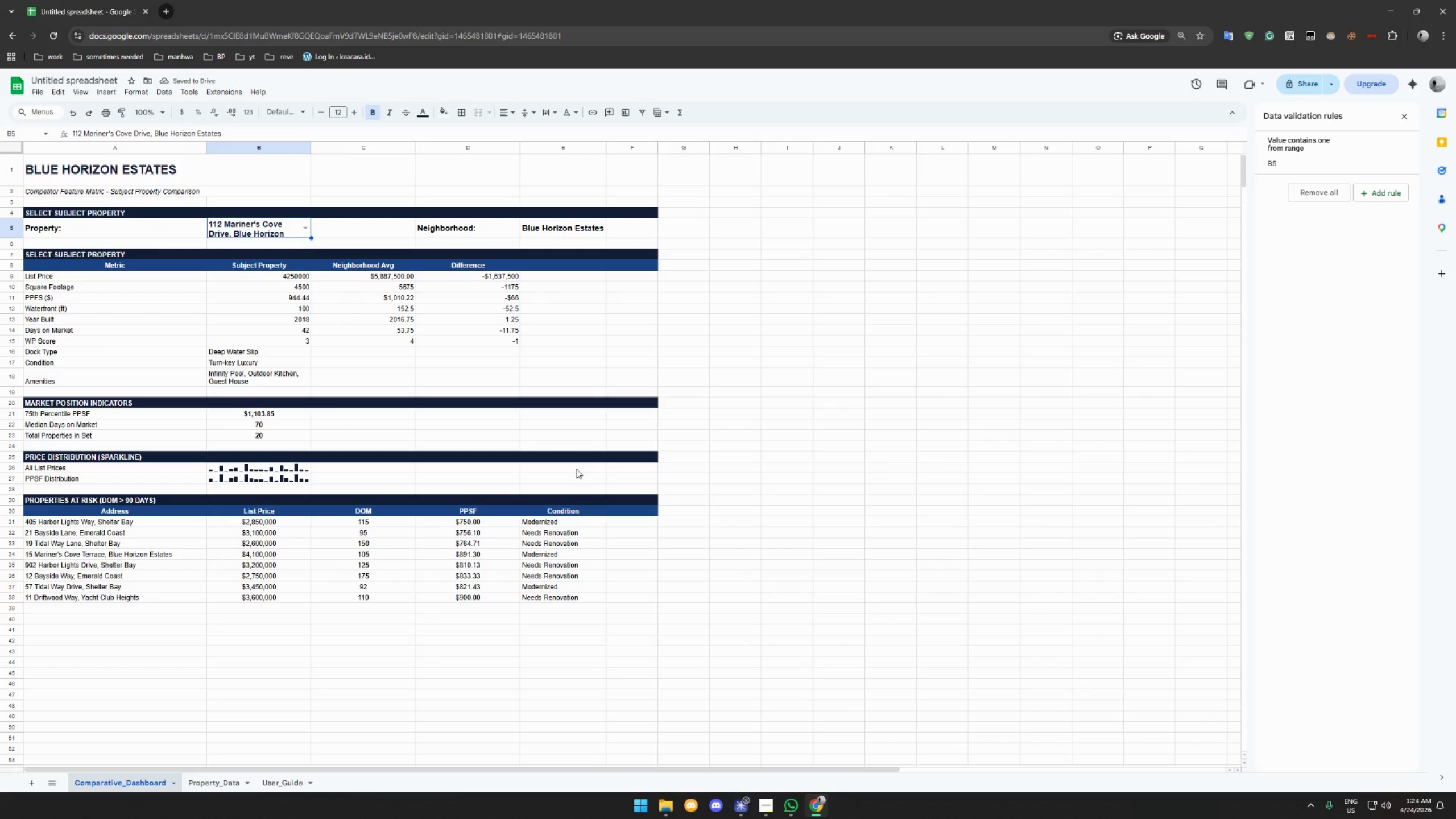 
left_click([764, 809])